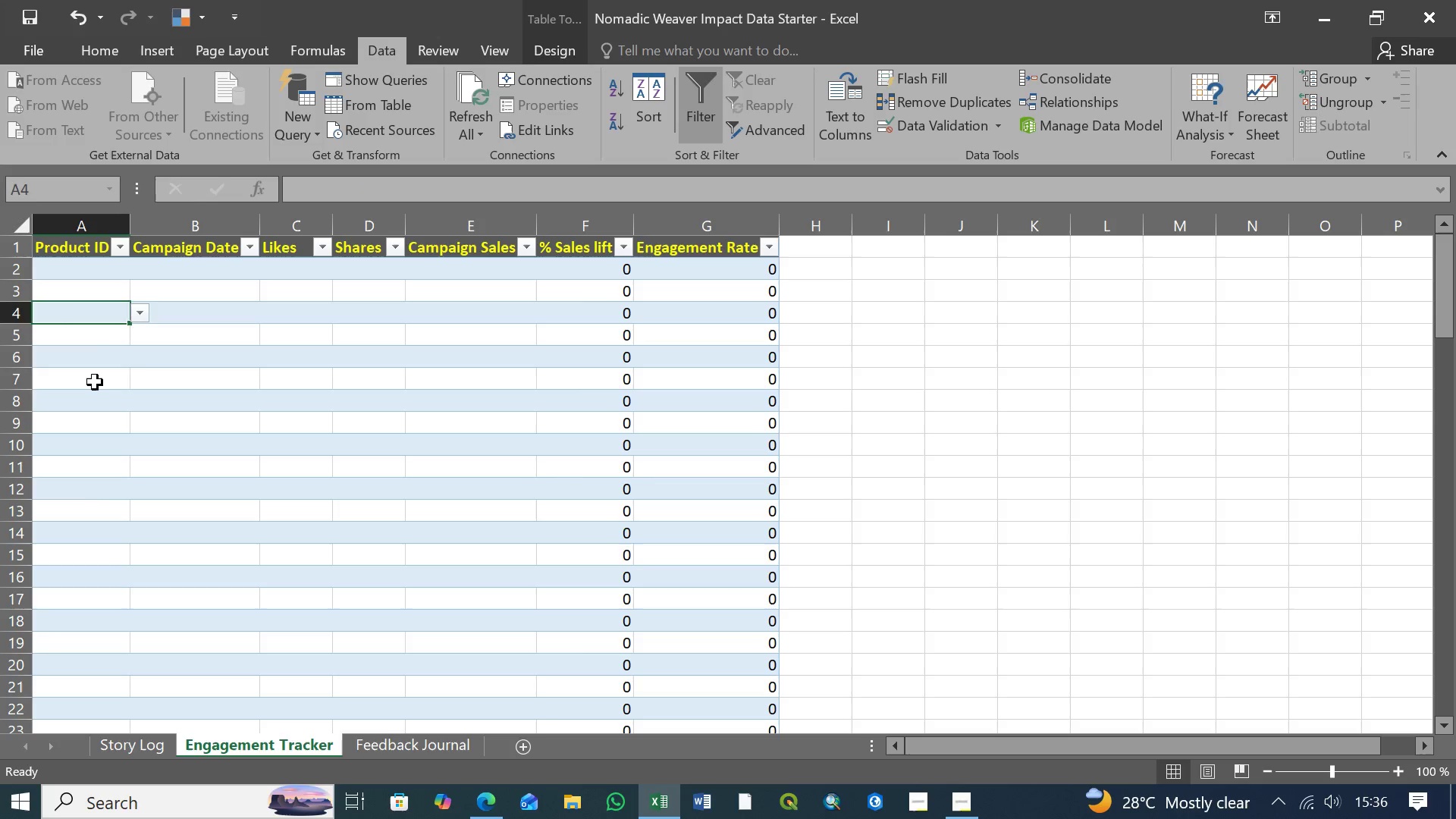 
left_click([95, 382])
 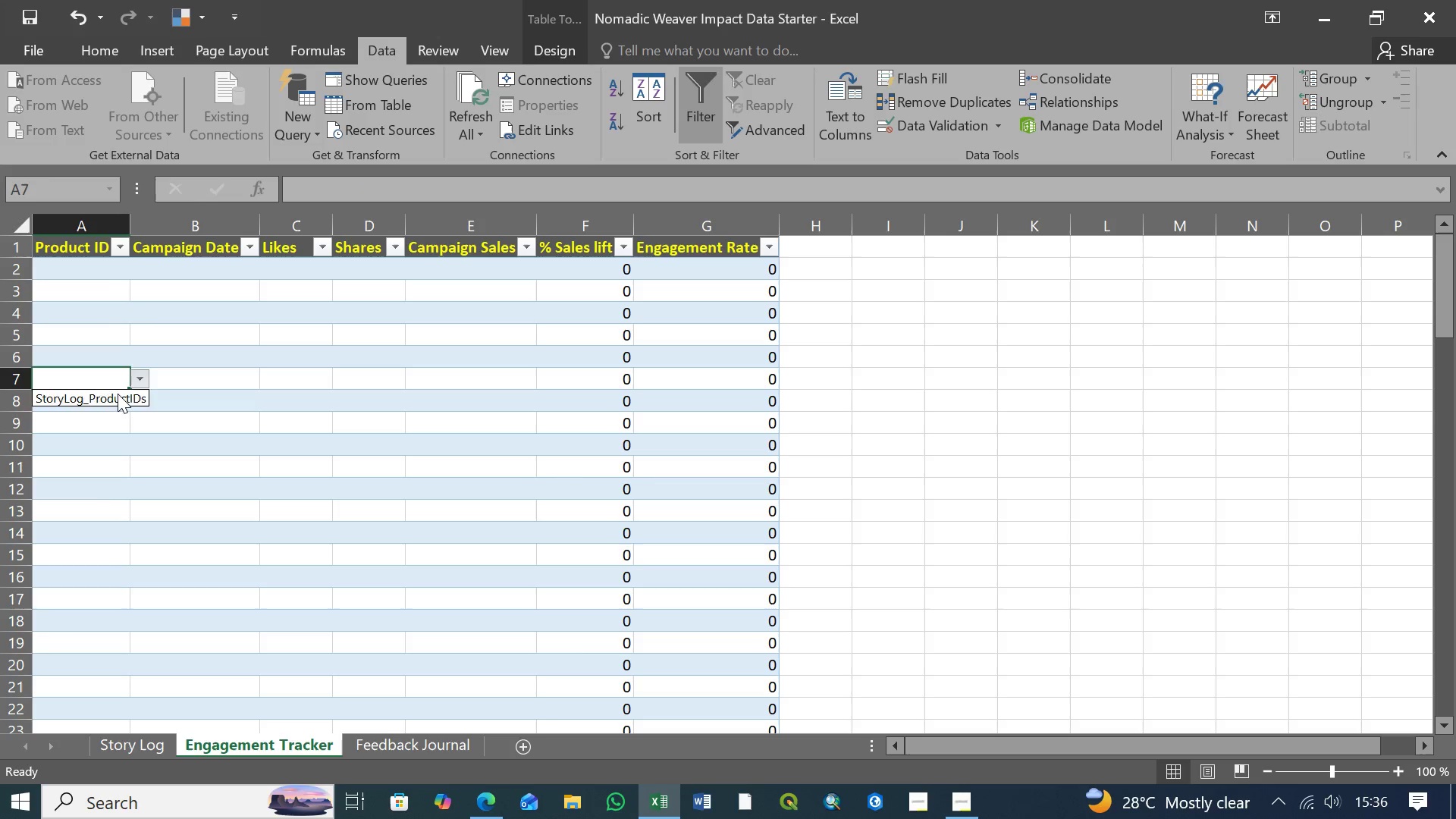 
left_click([113, 397])
 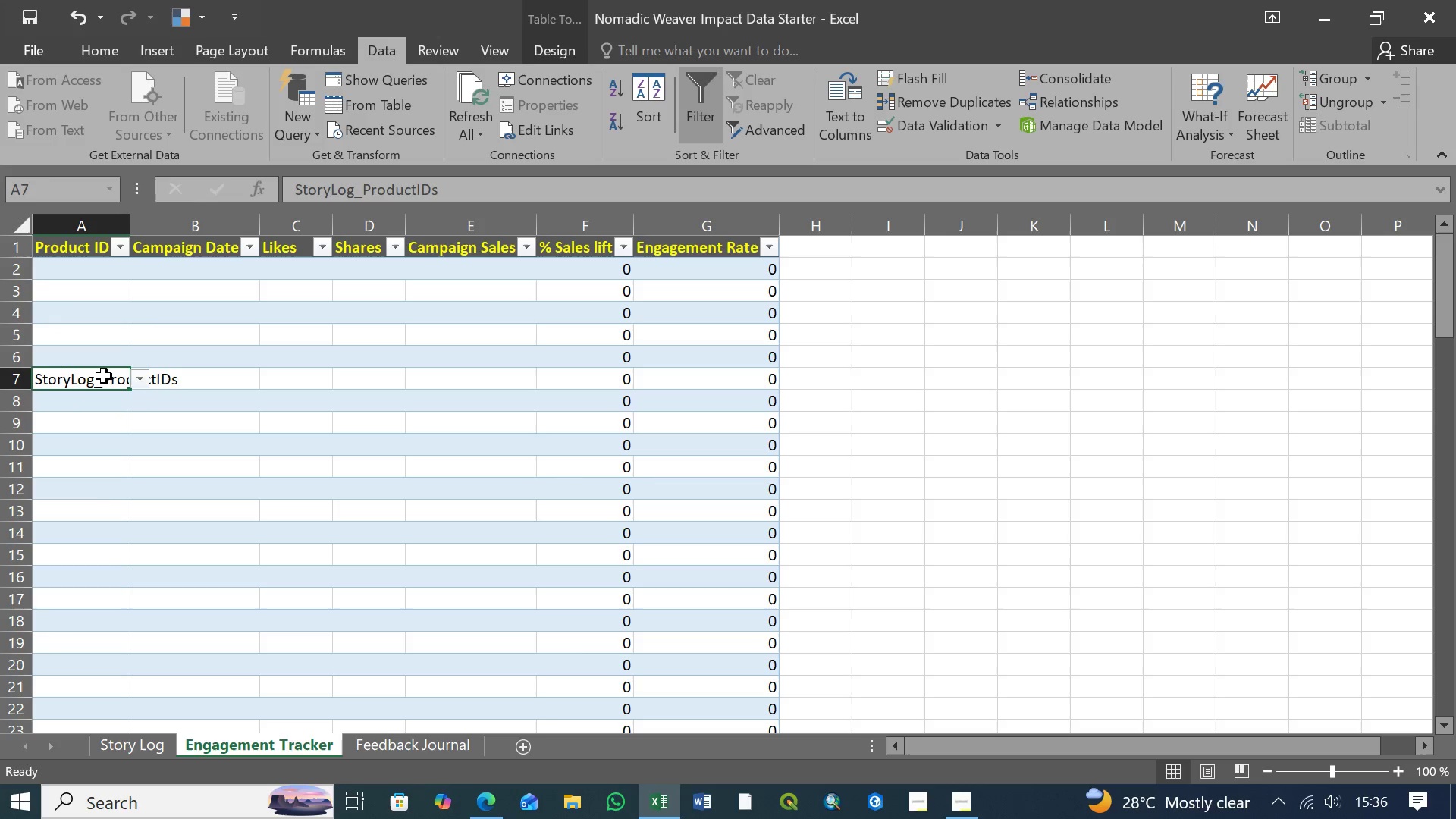 
left_click([104, 376])
 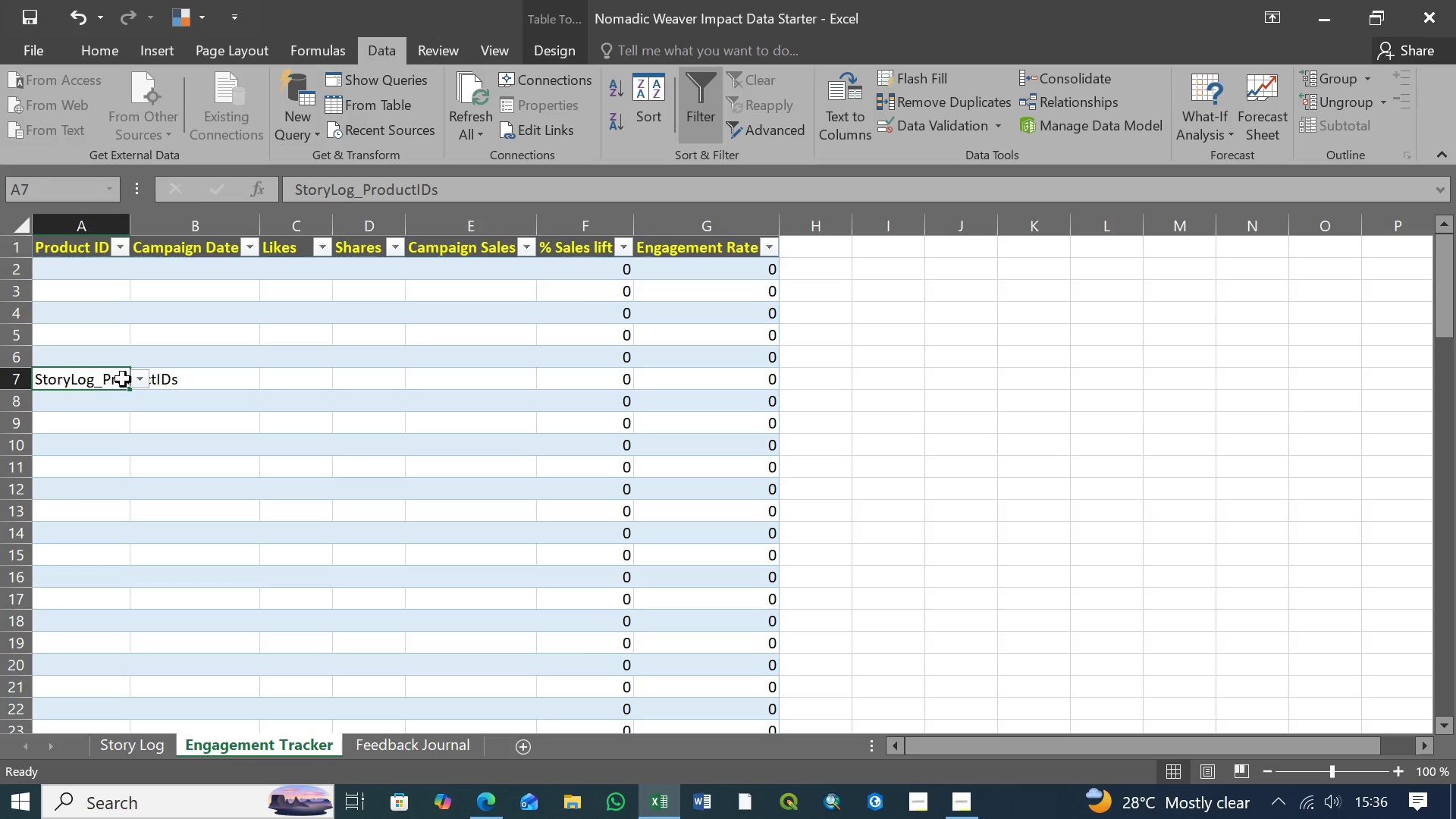 
wait(7.58)
 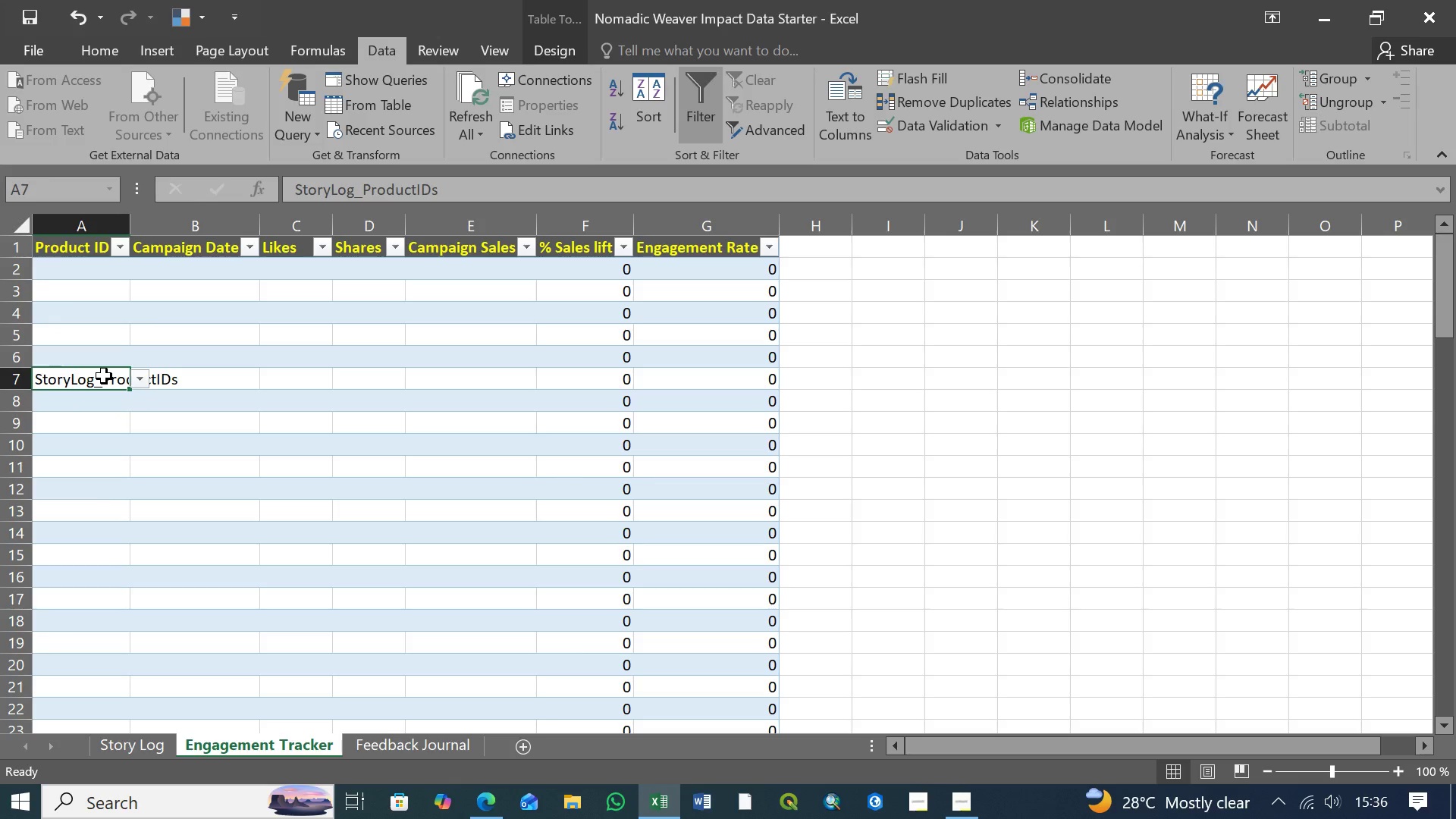 
key(Delete)
 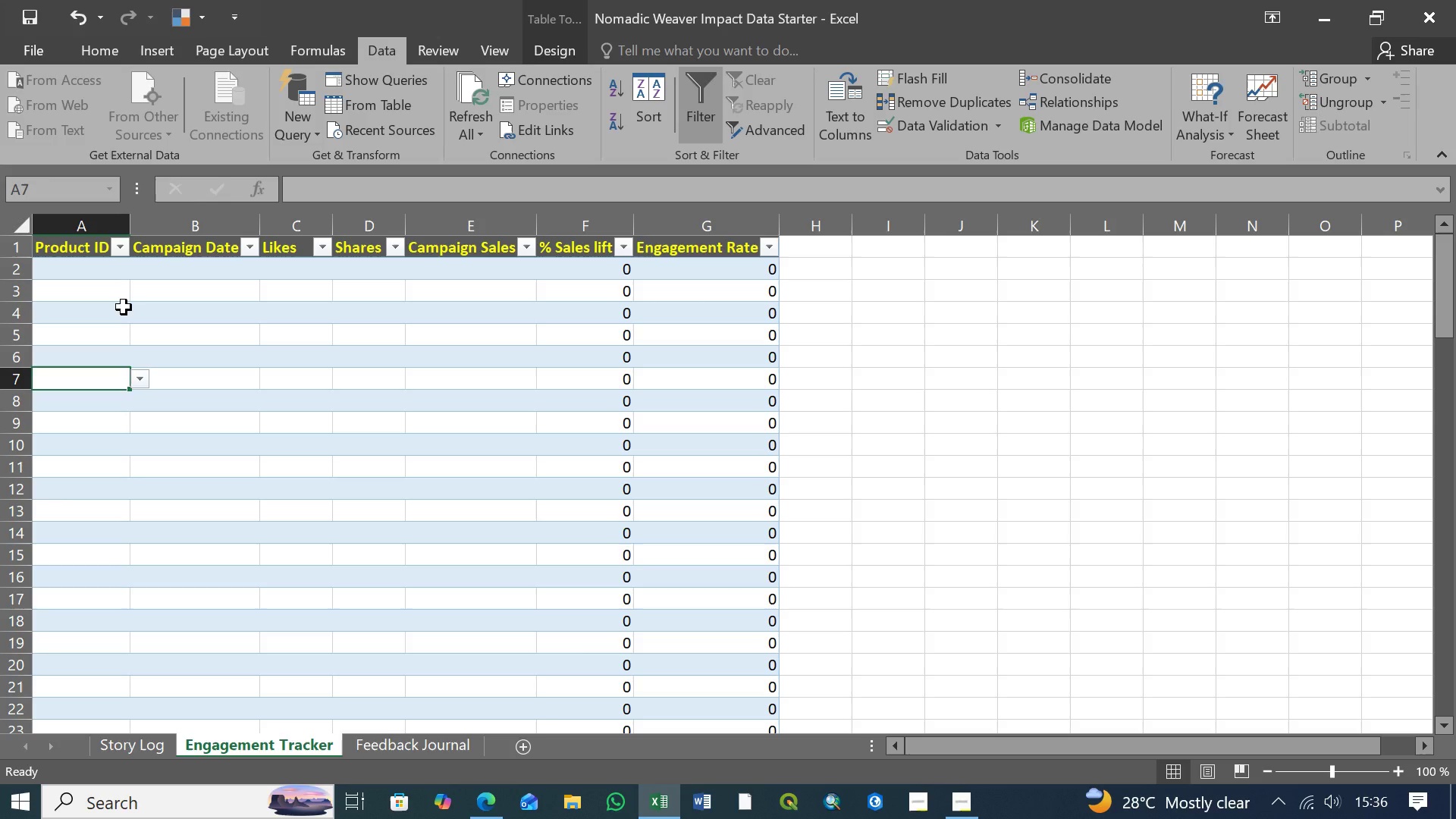 
key(Control+S)
 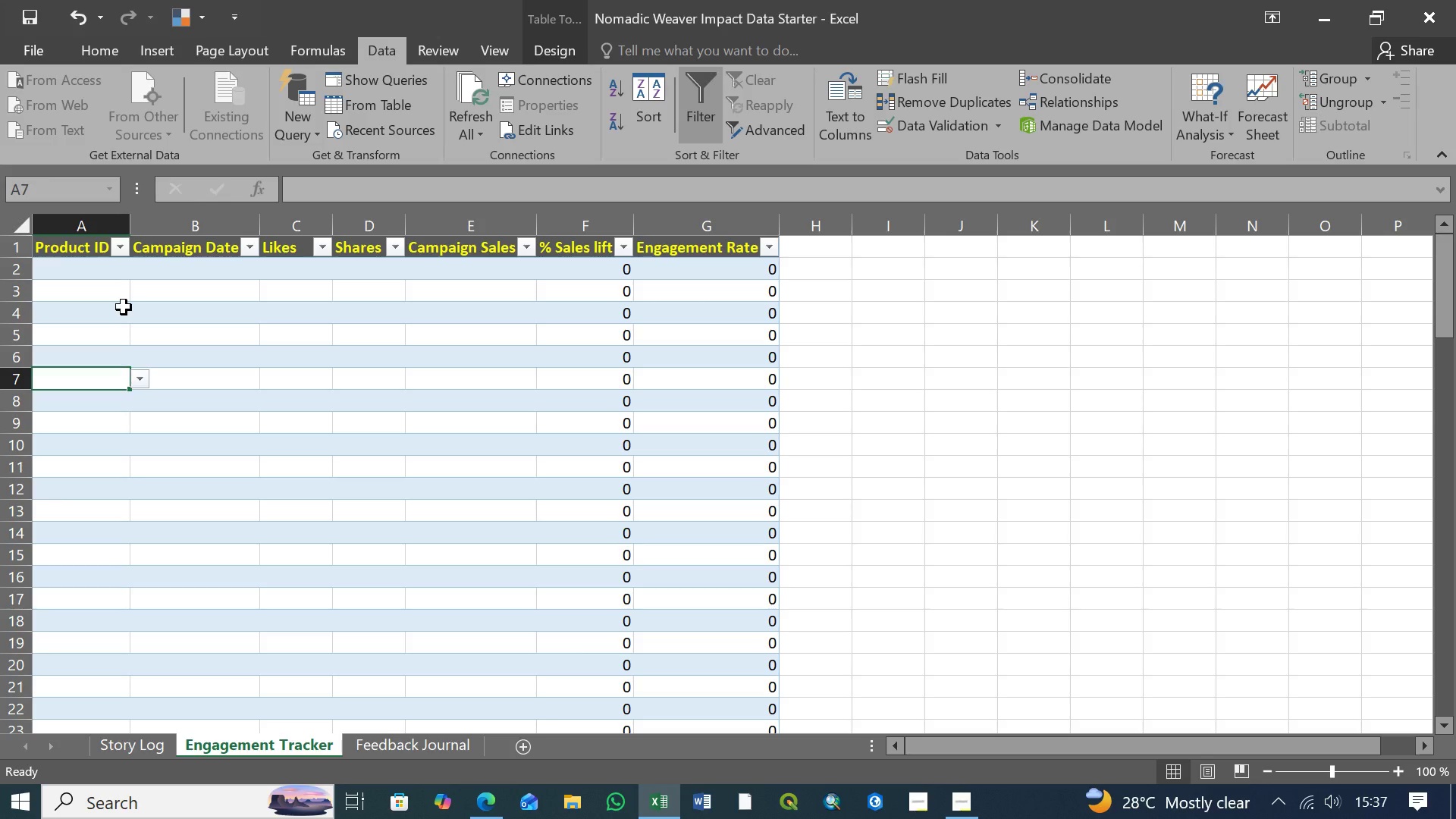 
wait(30.83)
 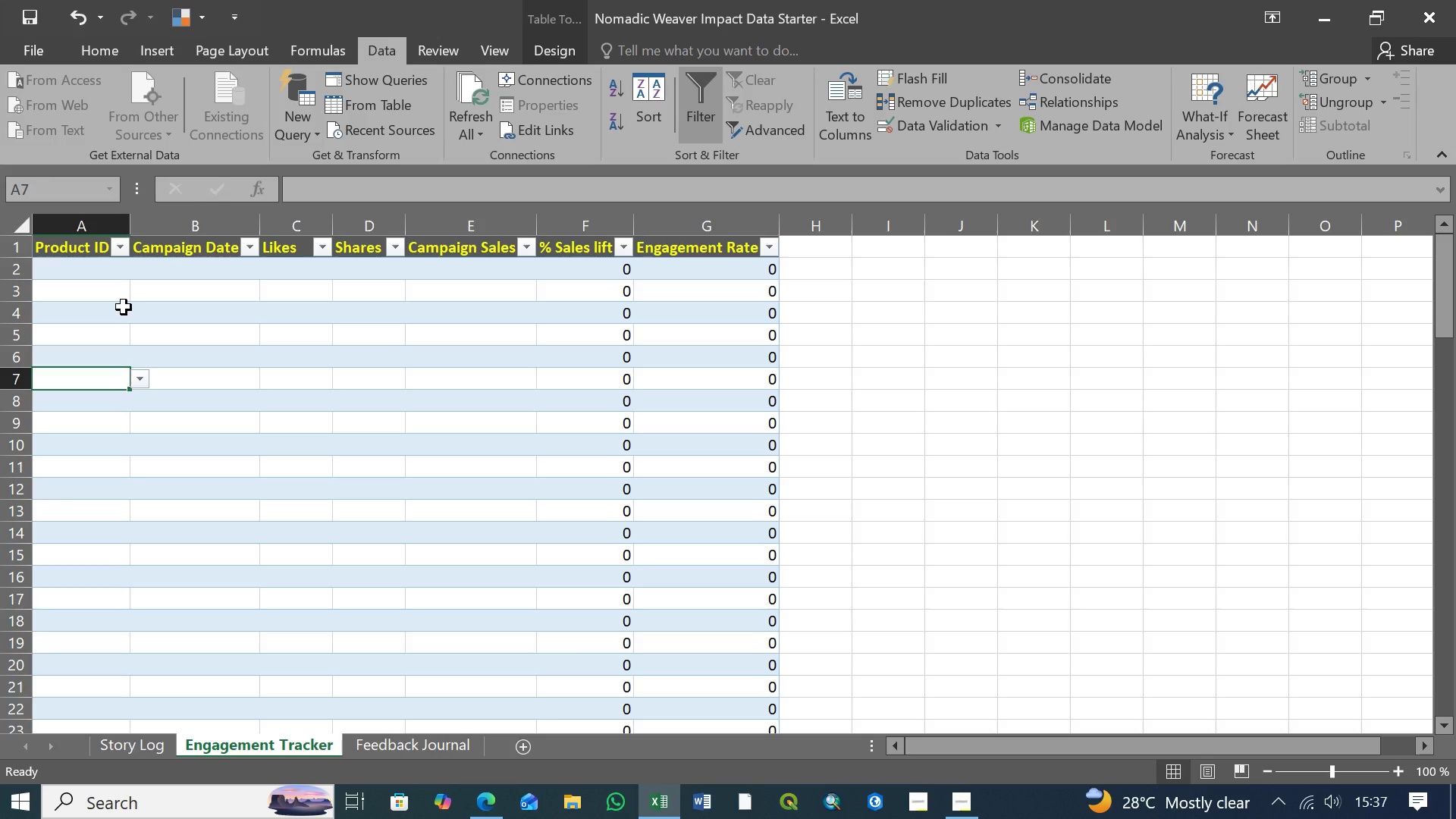 
left_click([331, 58])
 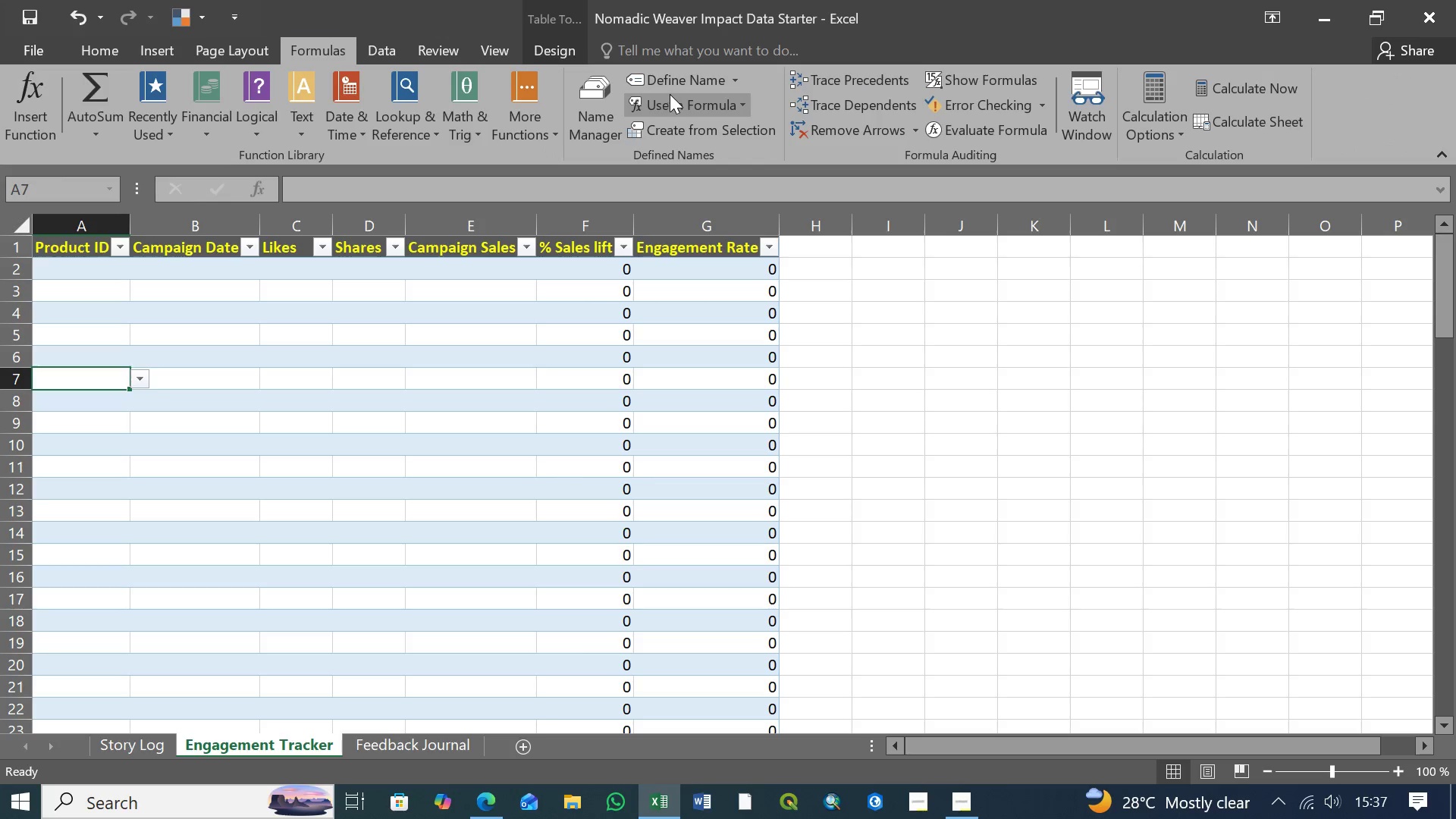 
mouse_move([676, 85])
 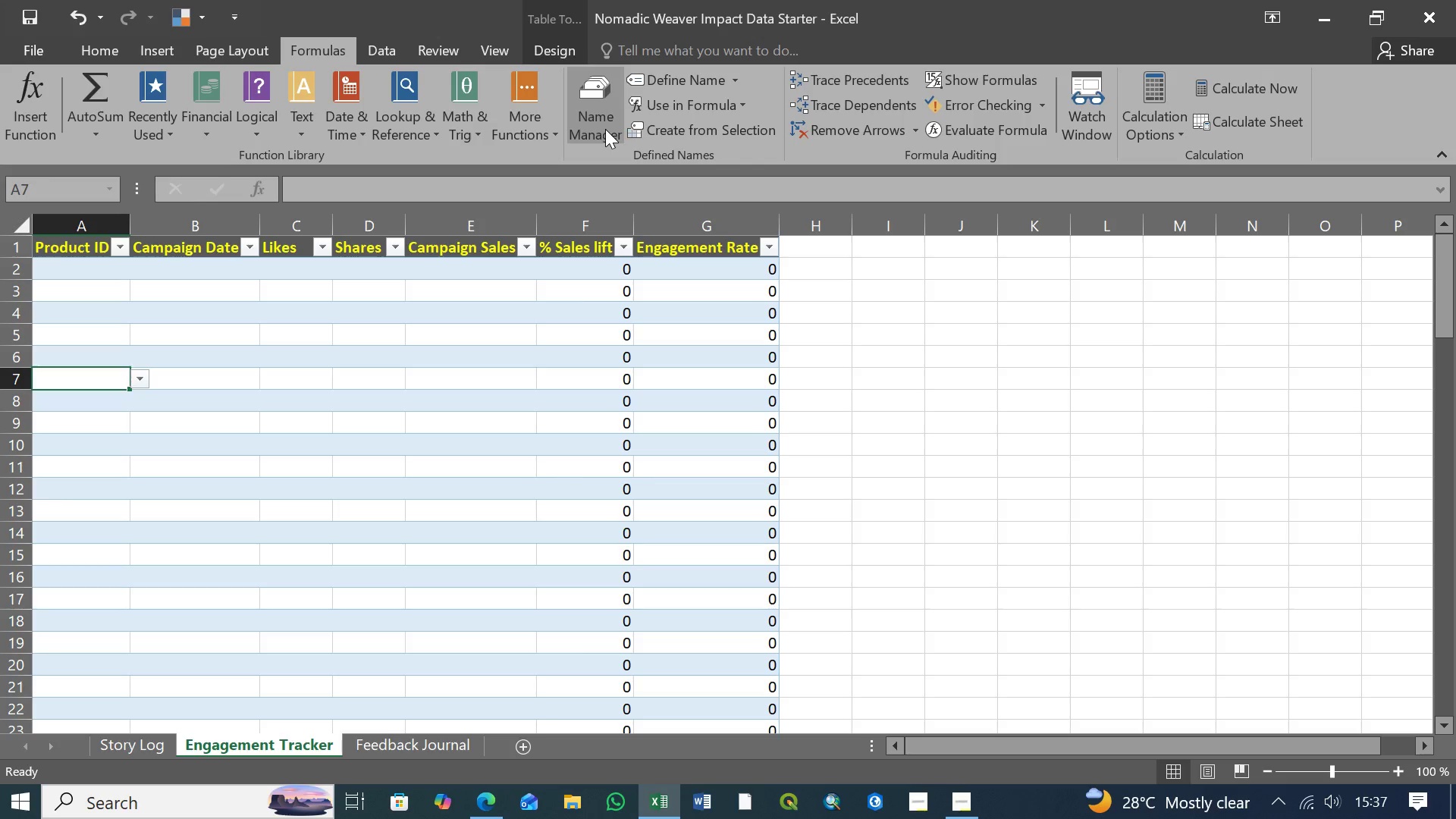 
left_click([605, 129])
 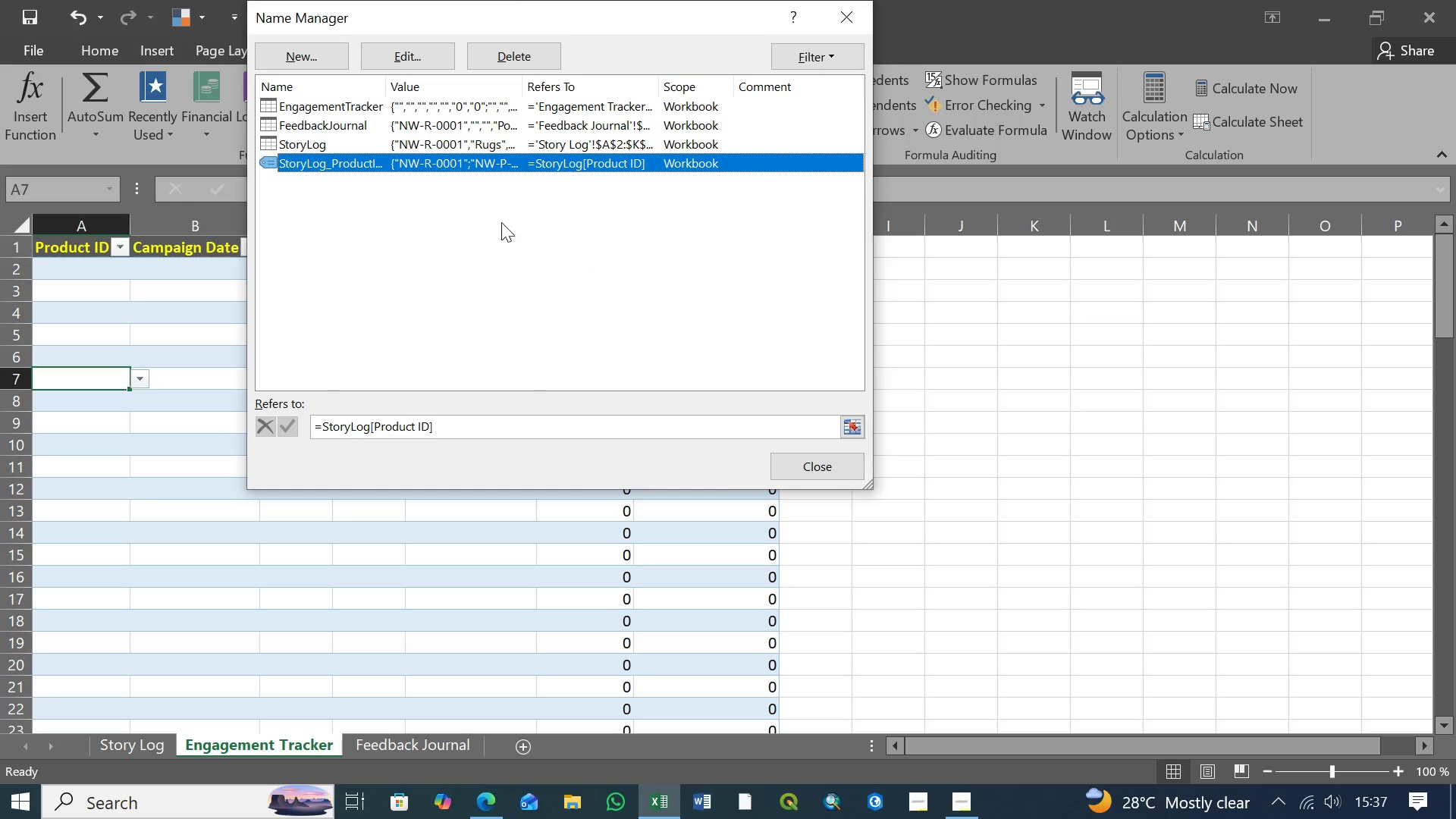 
wait(7.03)
 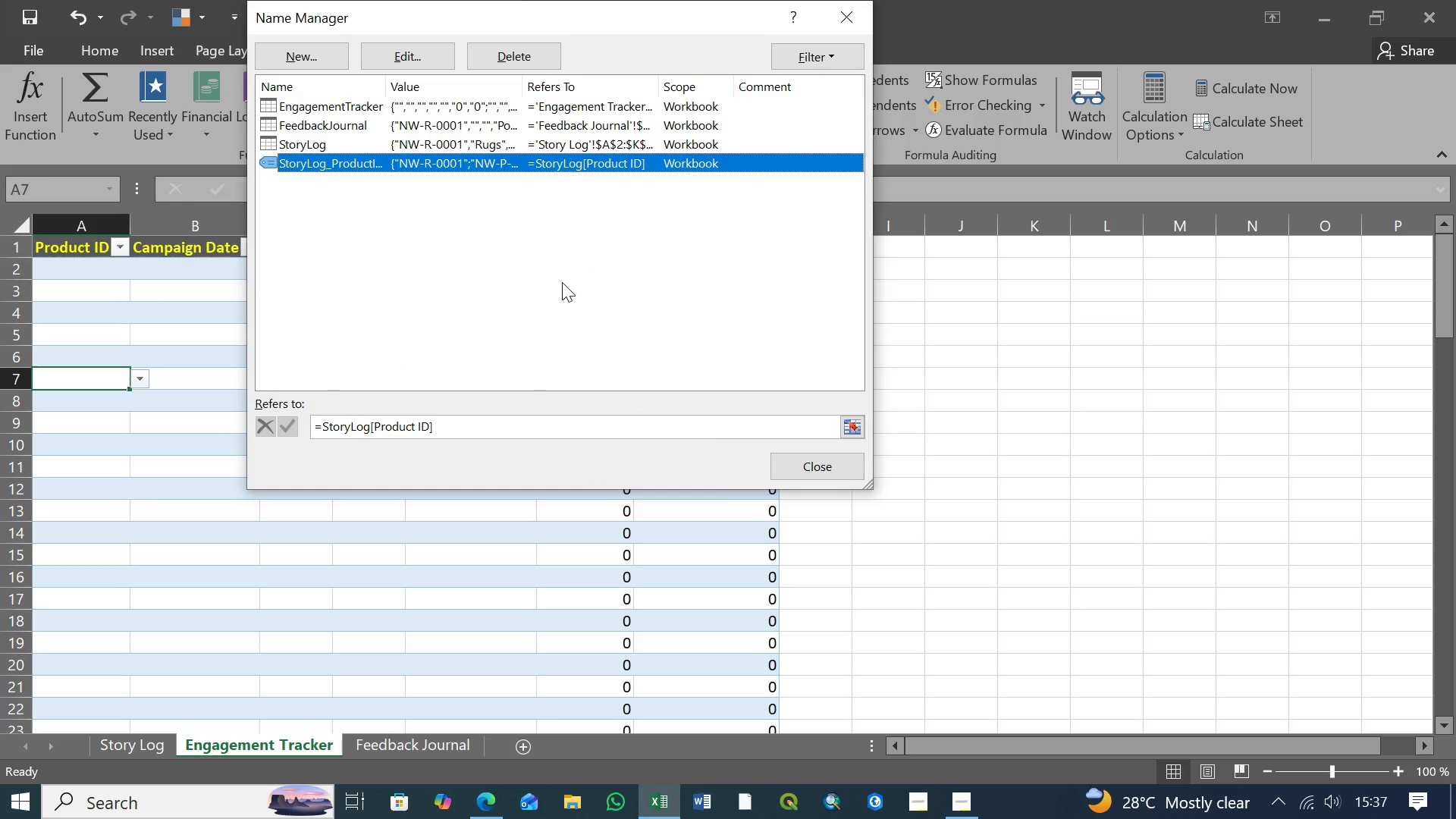 
left_click([410, 55])
 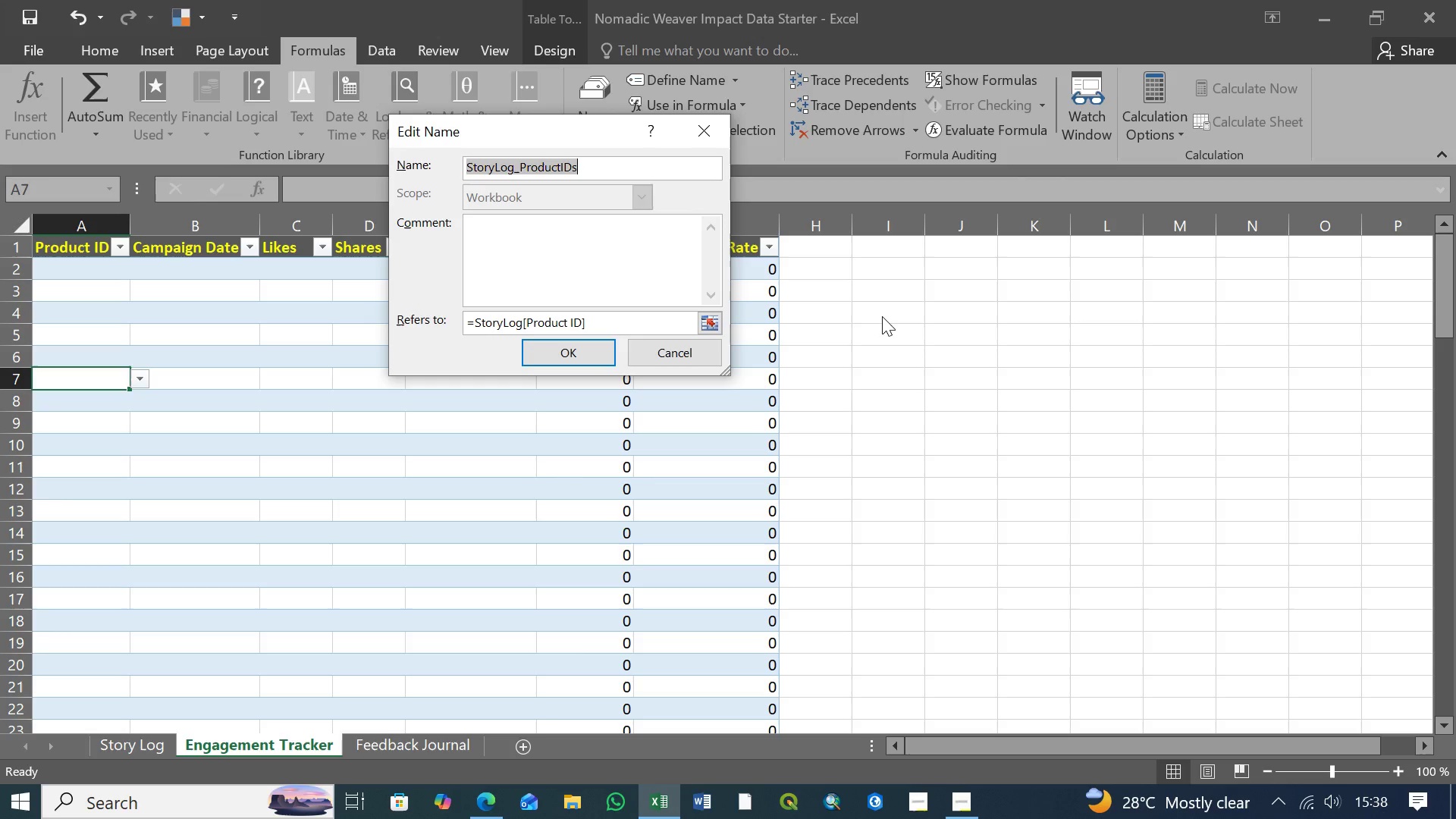 
wait(33.12)
 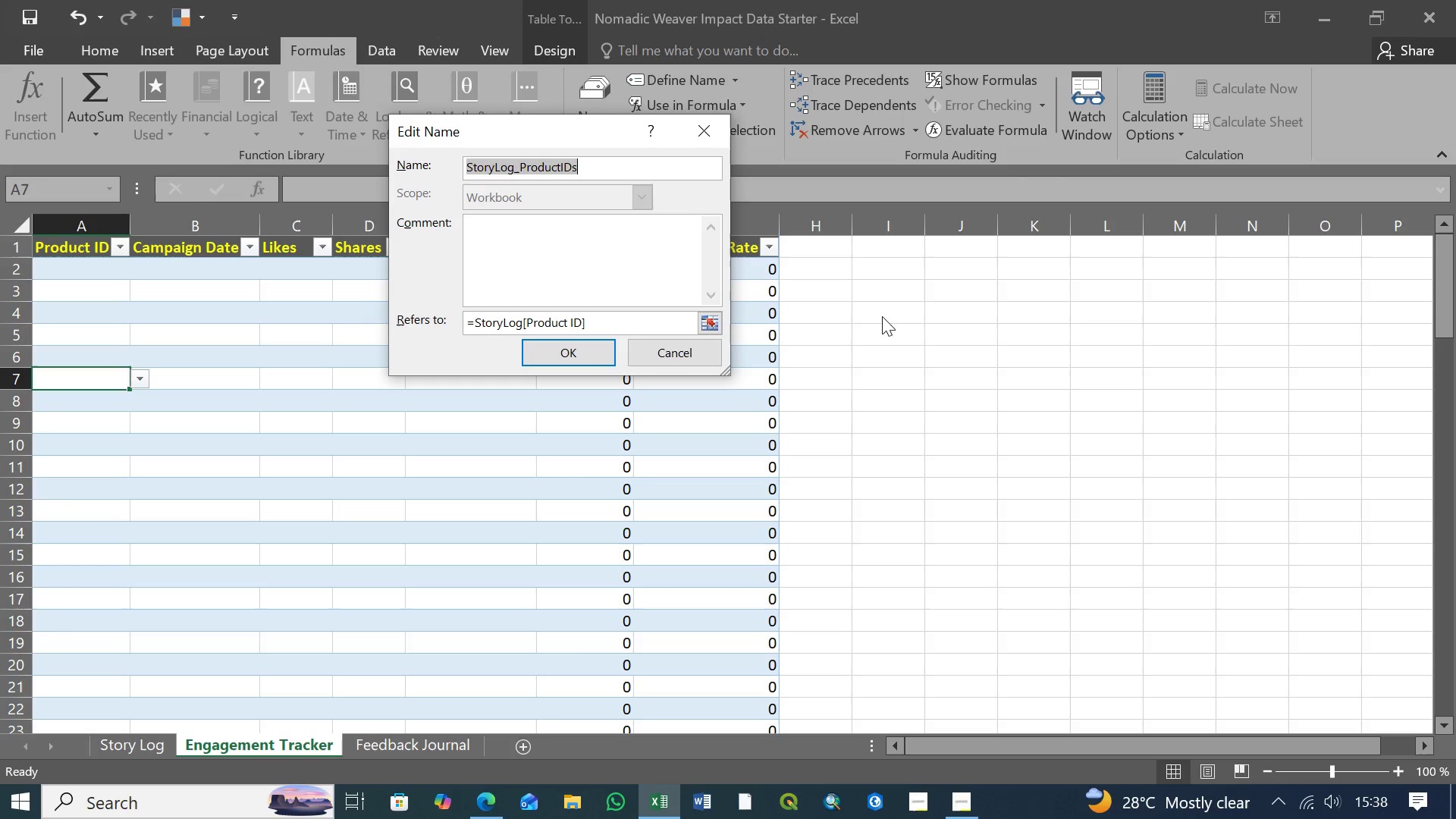 
left_click([667, 352])
 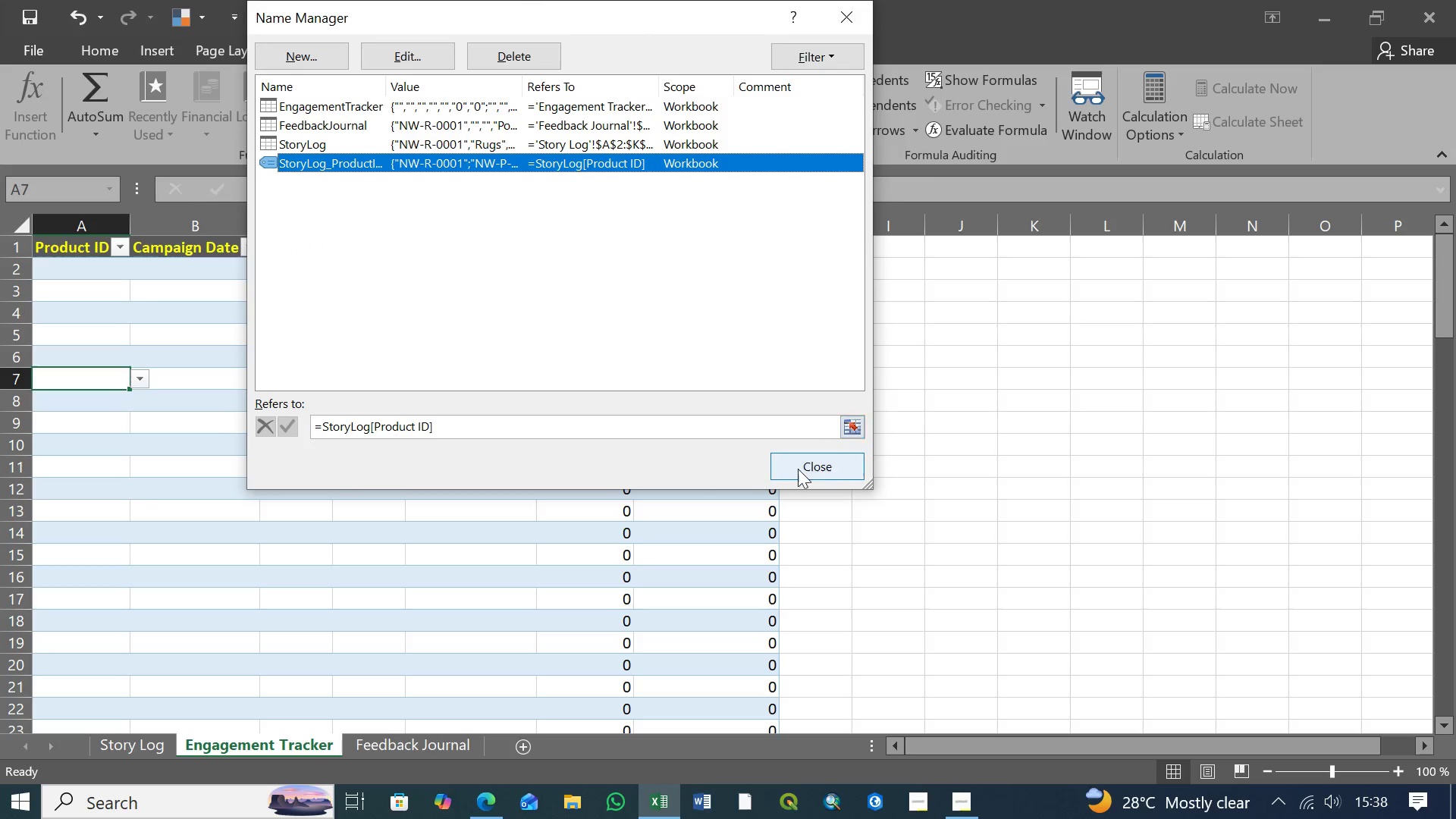 
left_click([824, 466])
 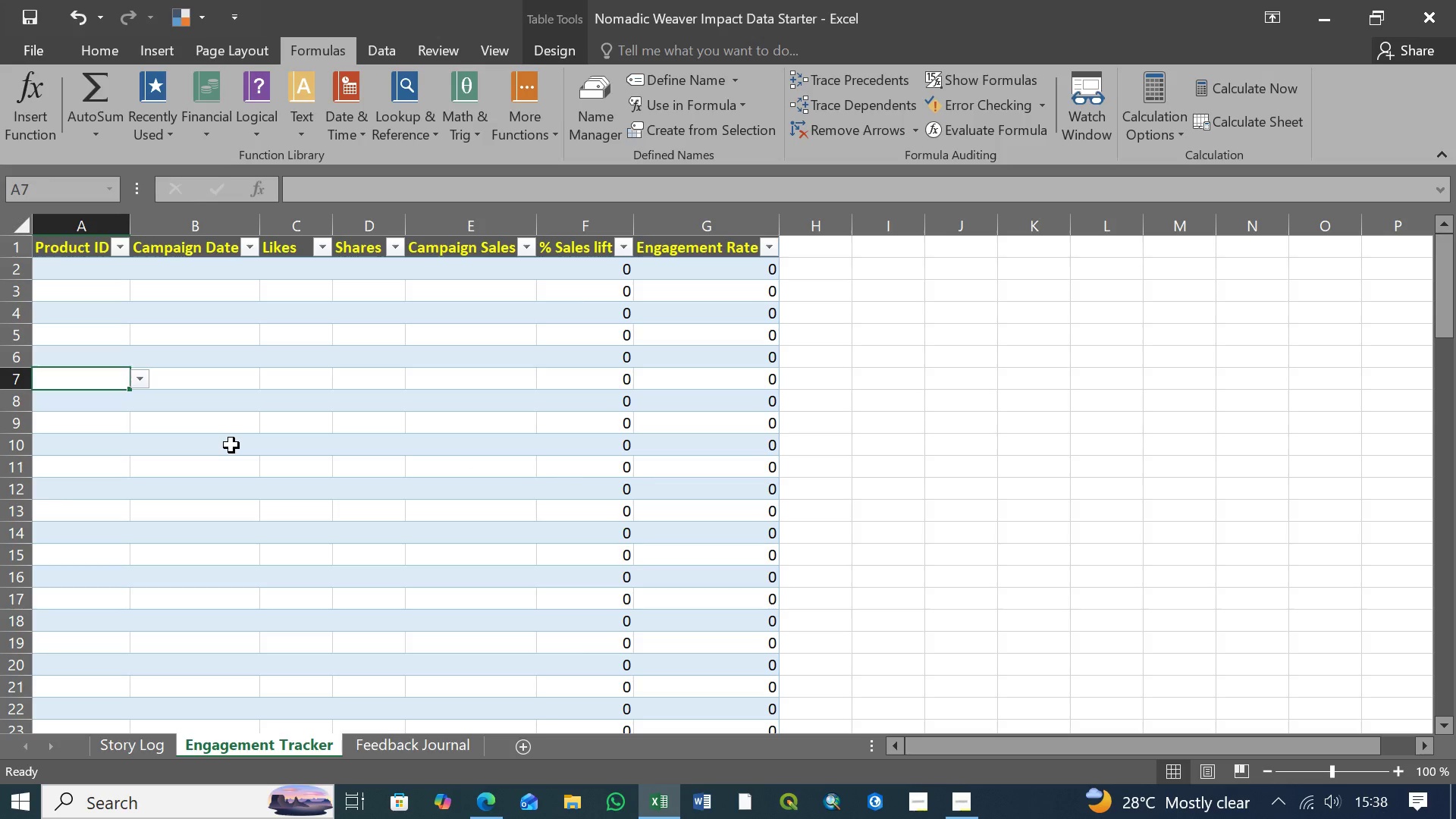 
key(Control+S)
 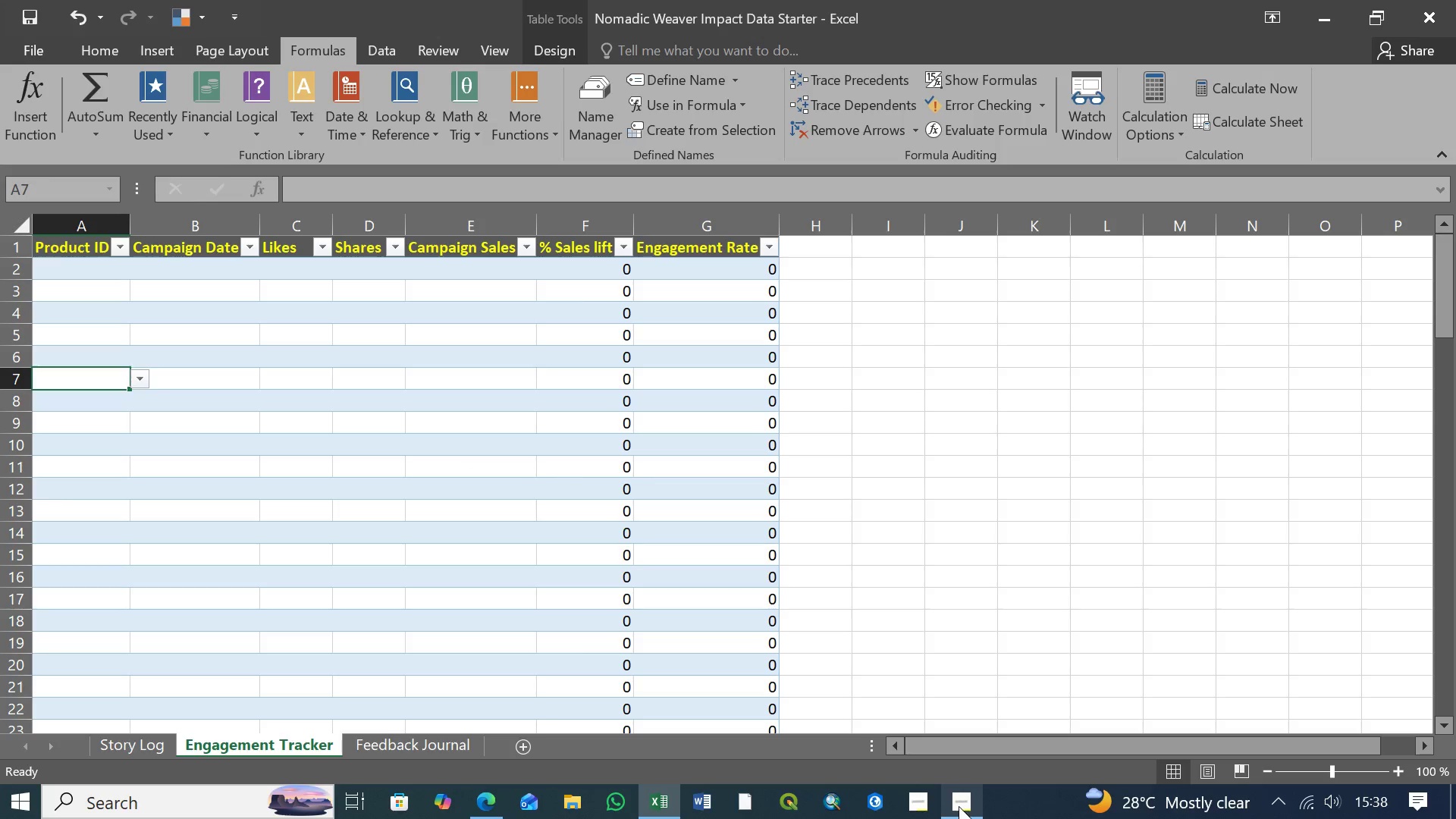 
left_click([958, 806])